 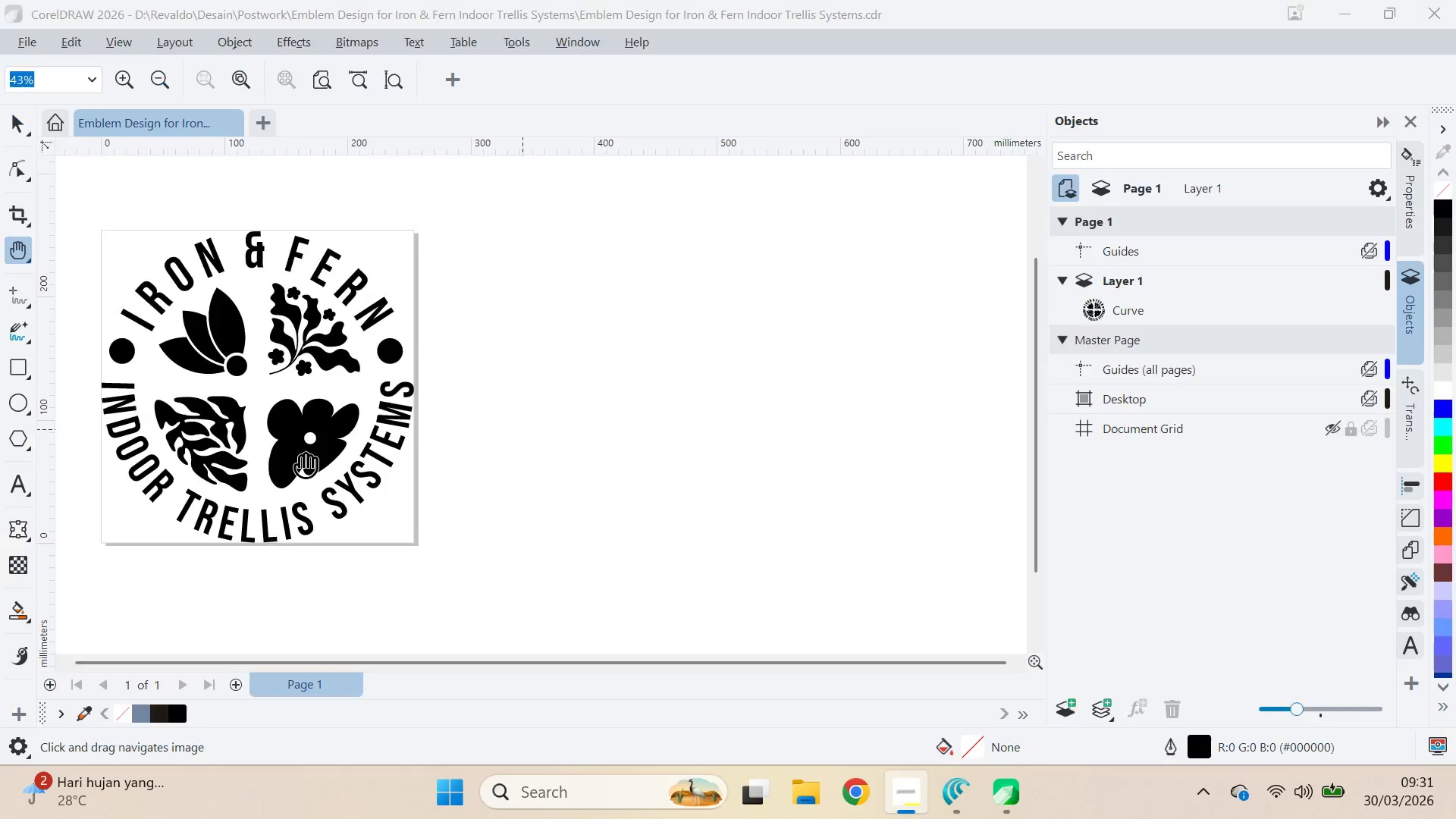 
key(Alt+Tab)
 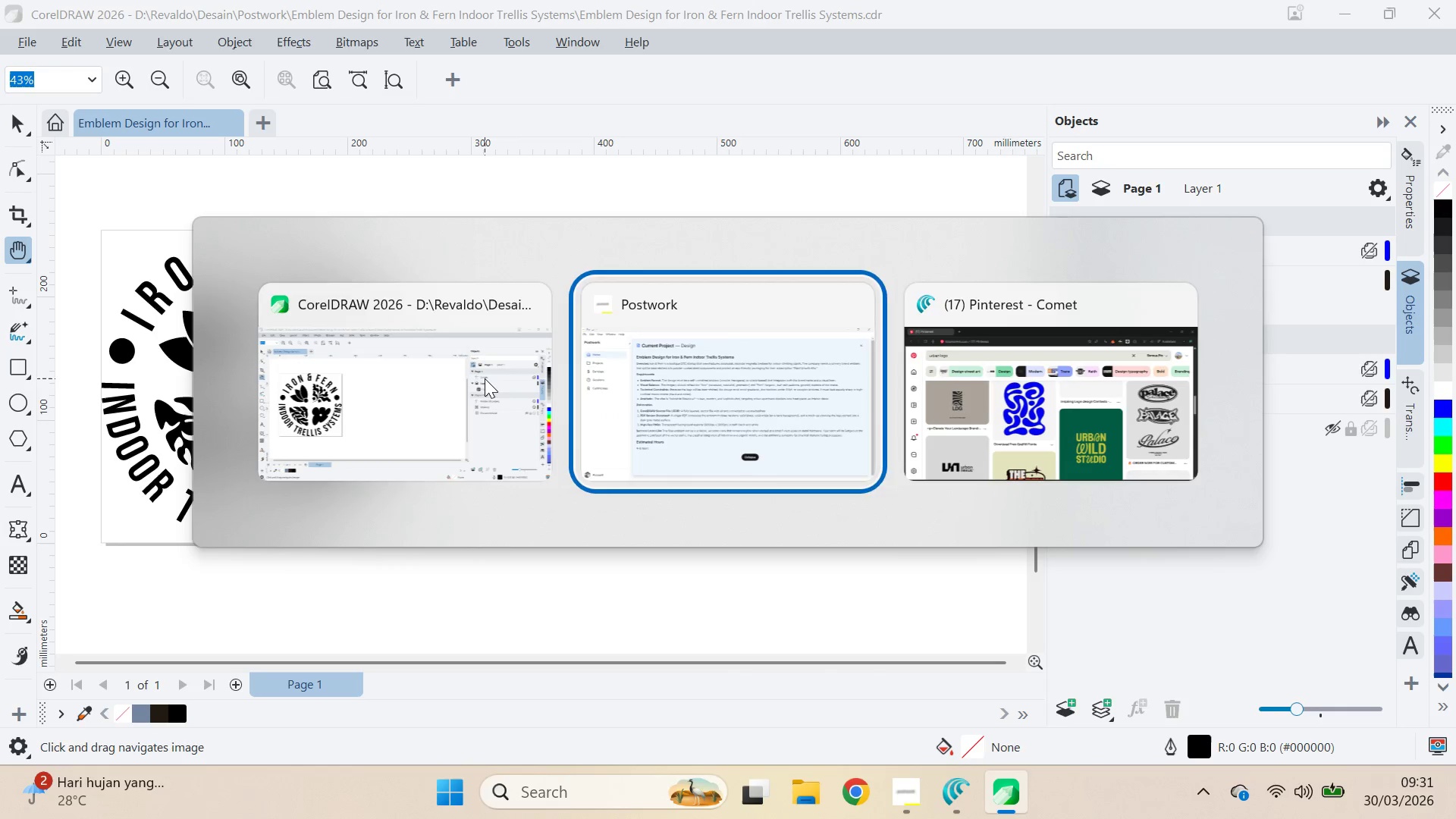 
key(Alt+Tab)
 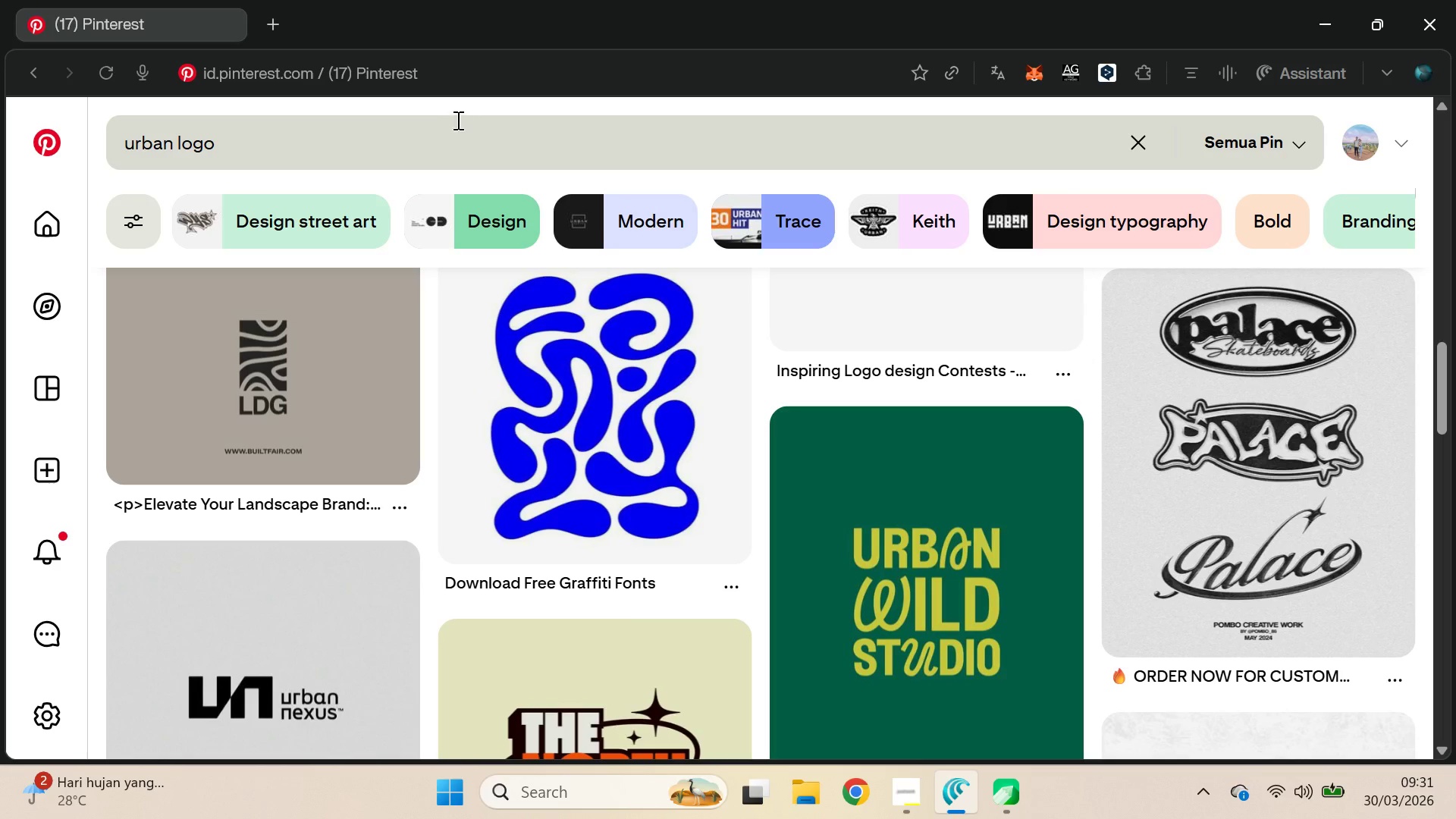 
left_click([457, 143])
 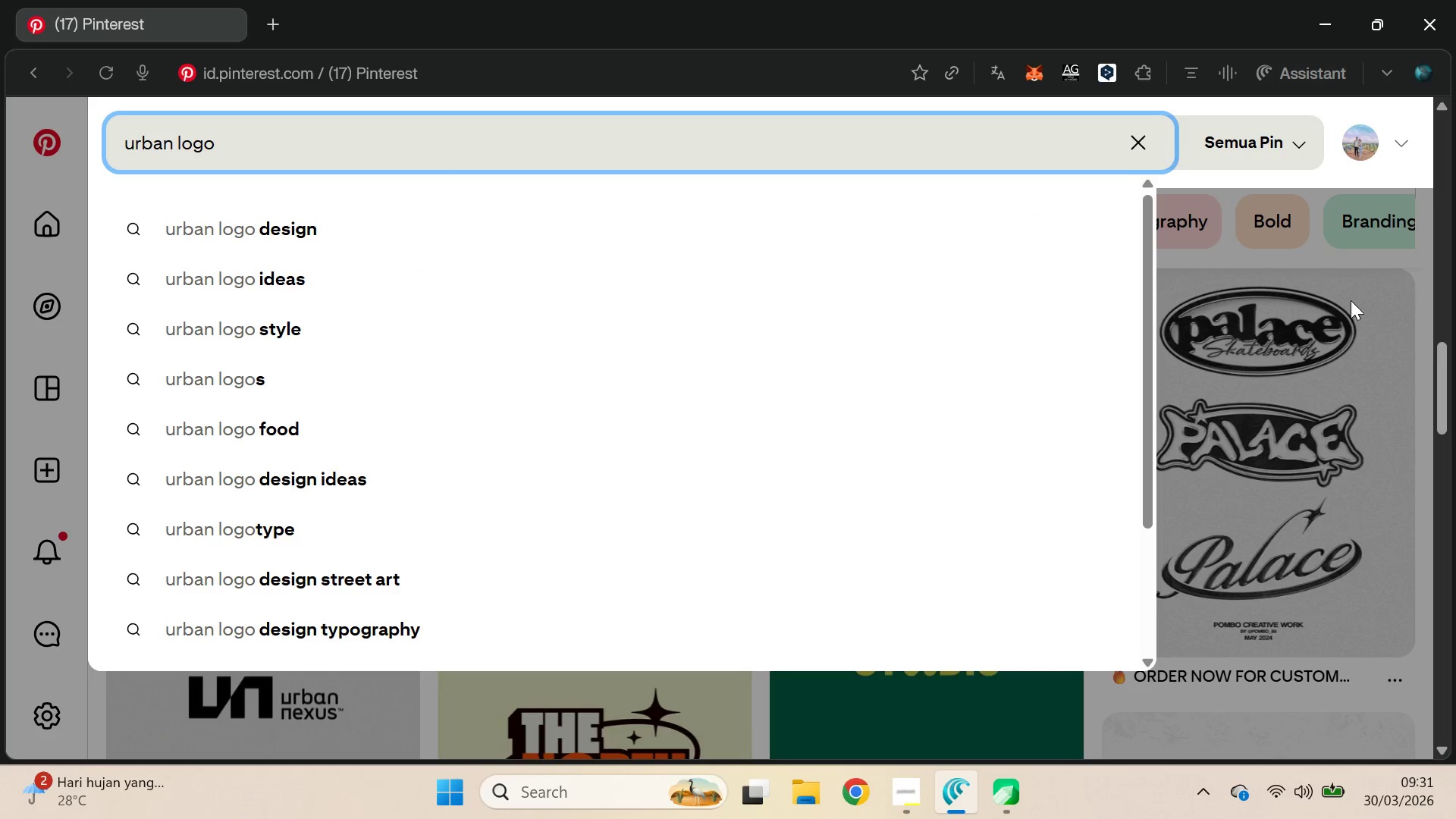 
left_click([1455, 306])
 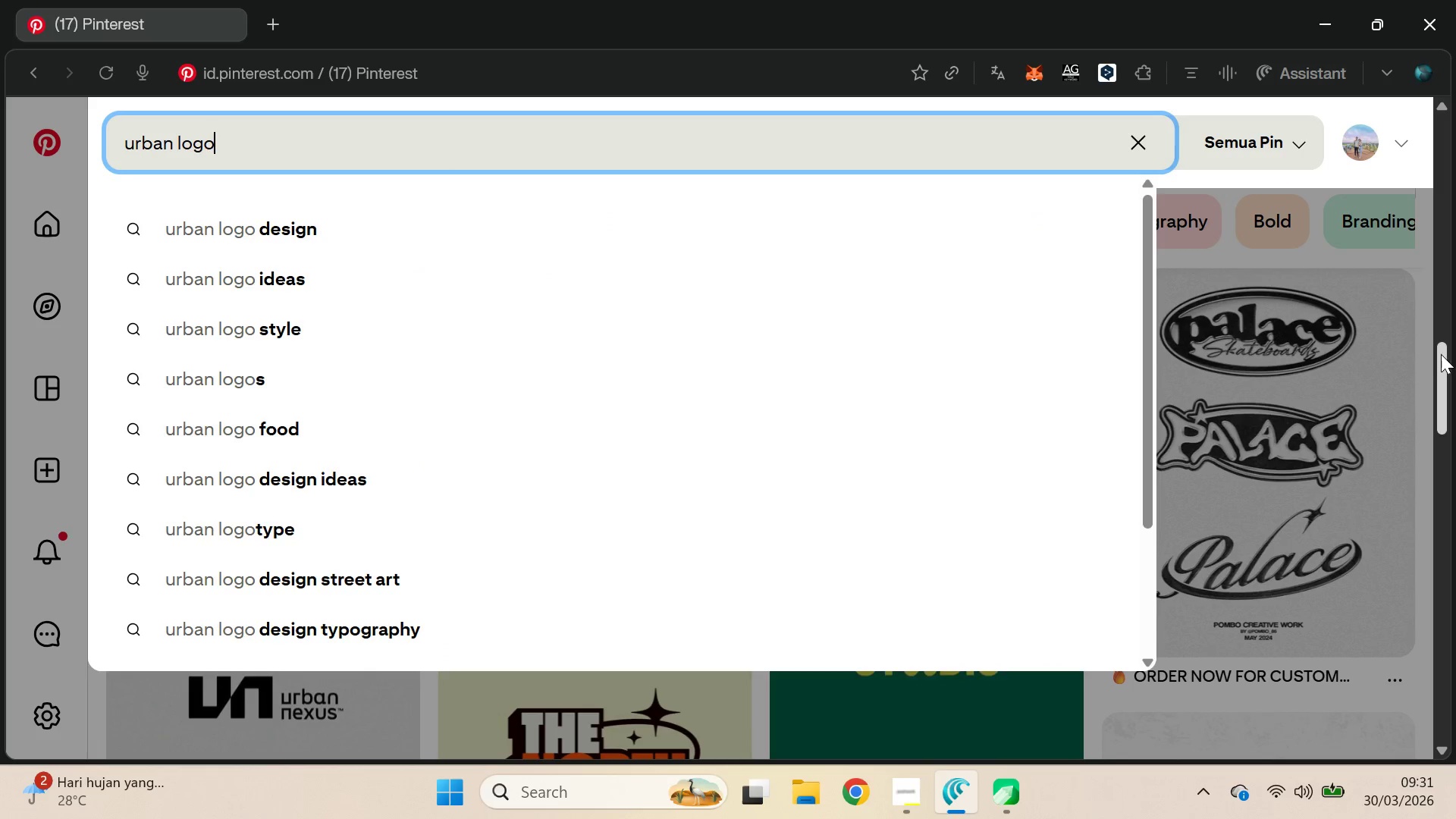 
left_click([1423, 337])
 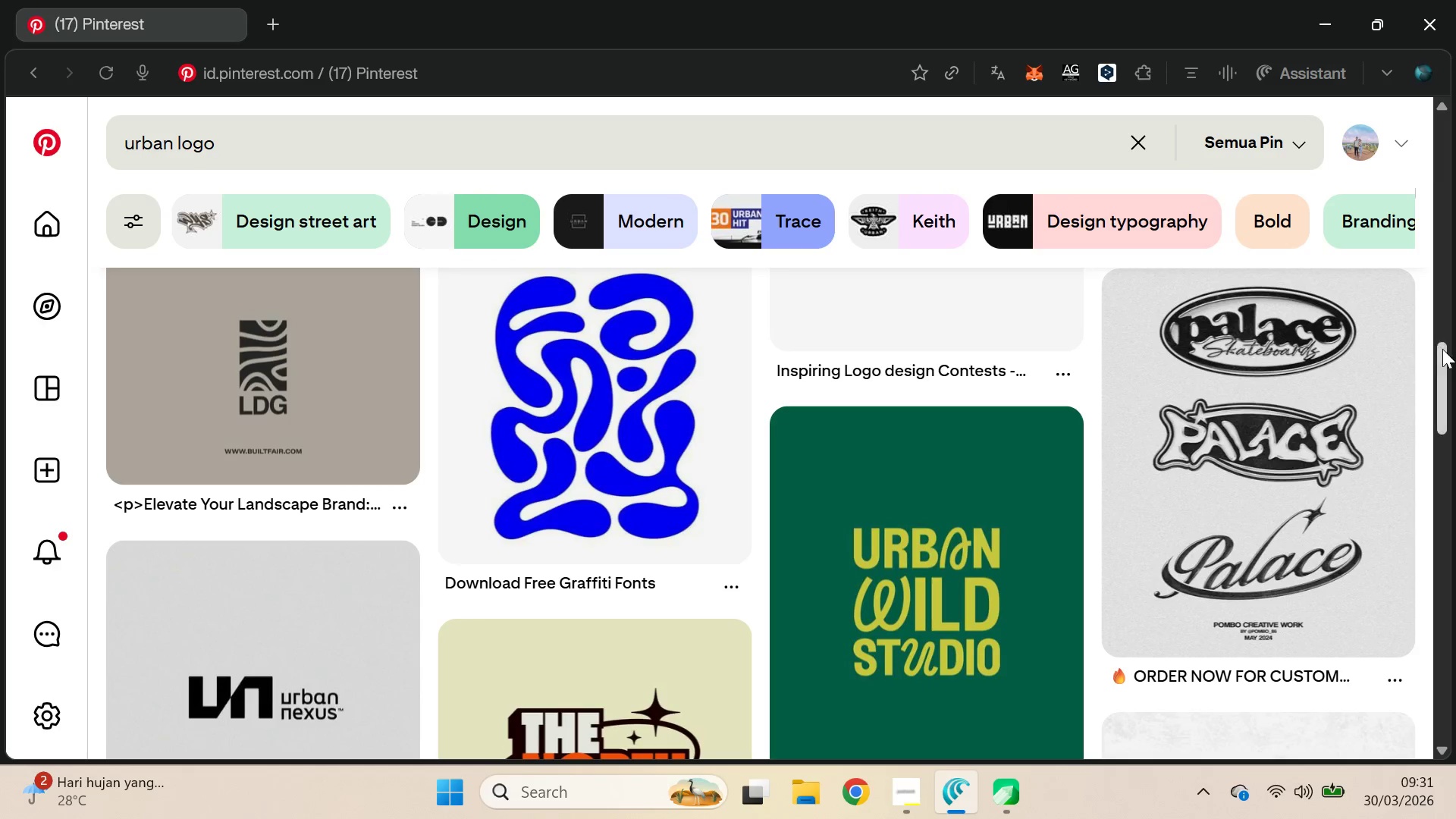 
left_click_drag(start_coordinate=[1443, 350], to_coordinate=[1446, 692])
 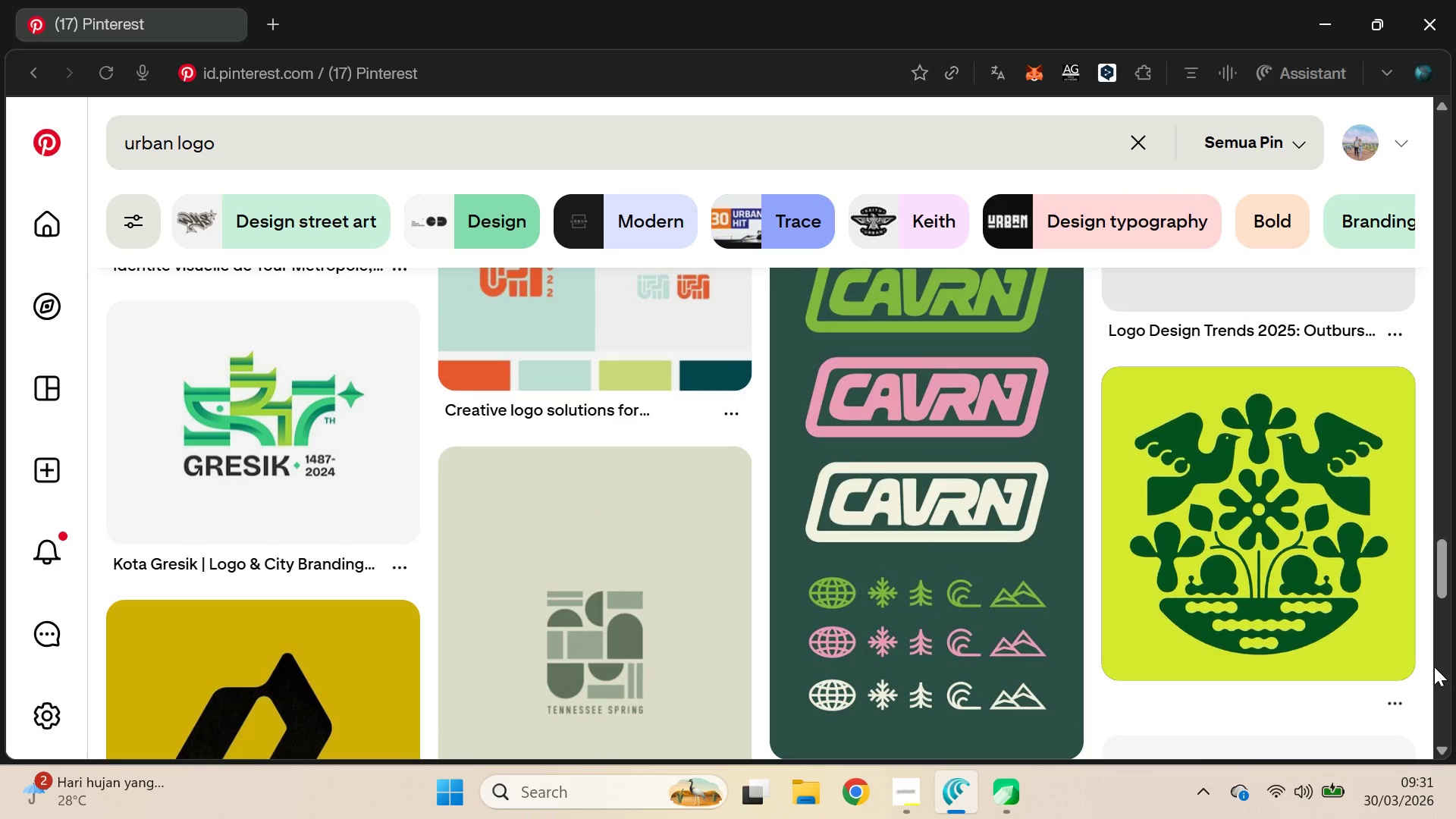 
wait(5.41)
 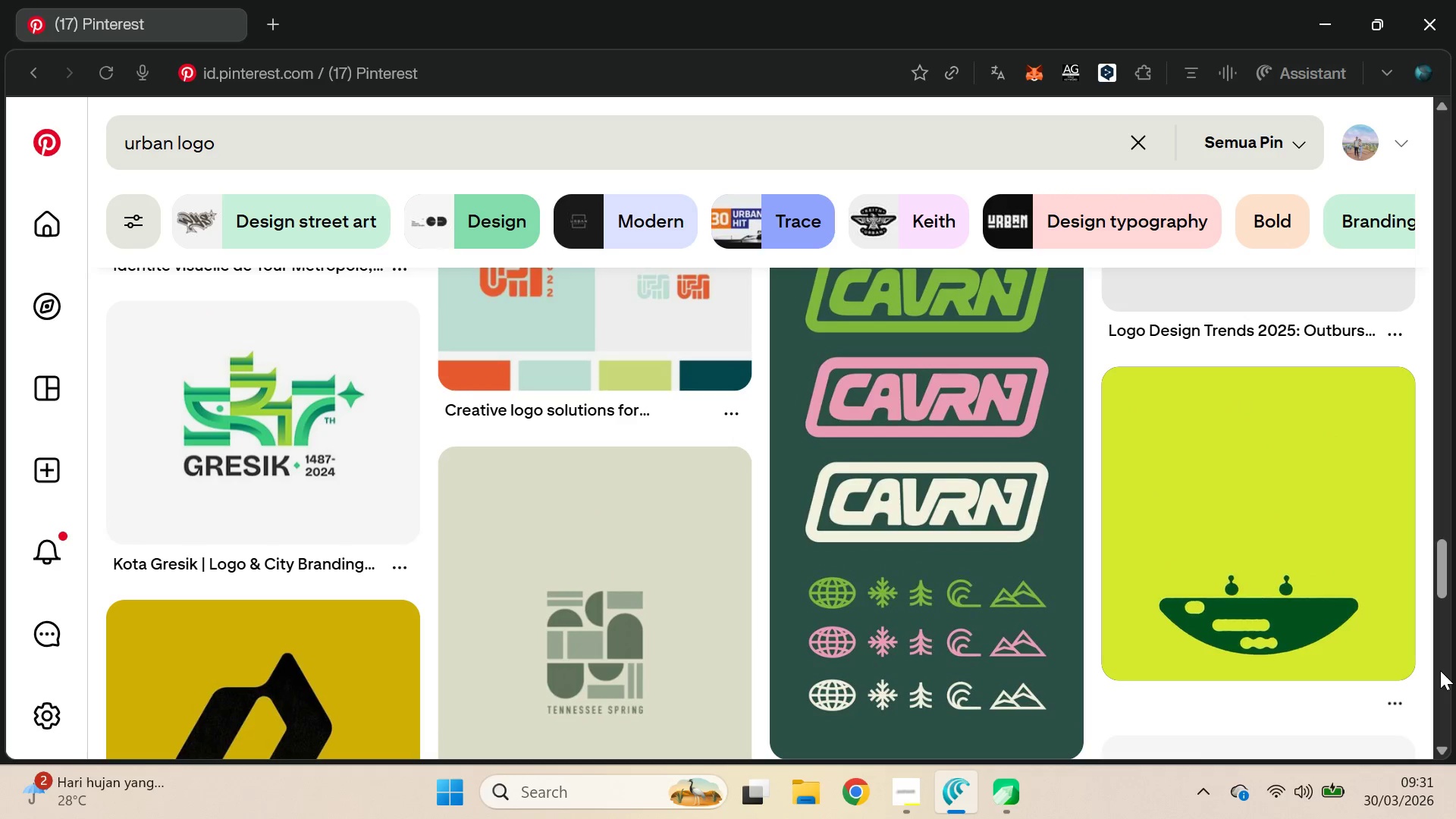 
key(Alt+AltLeft)
 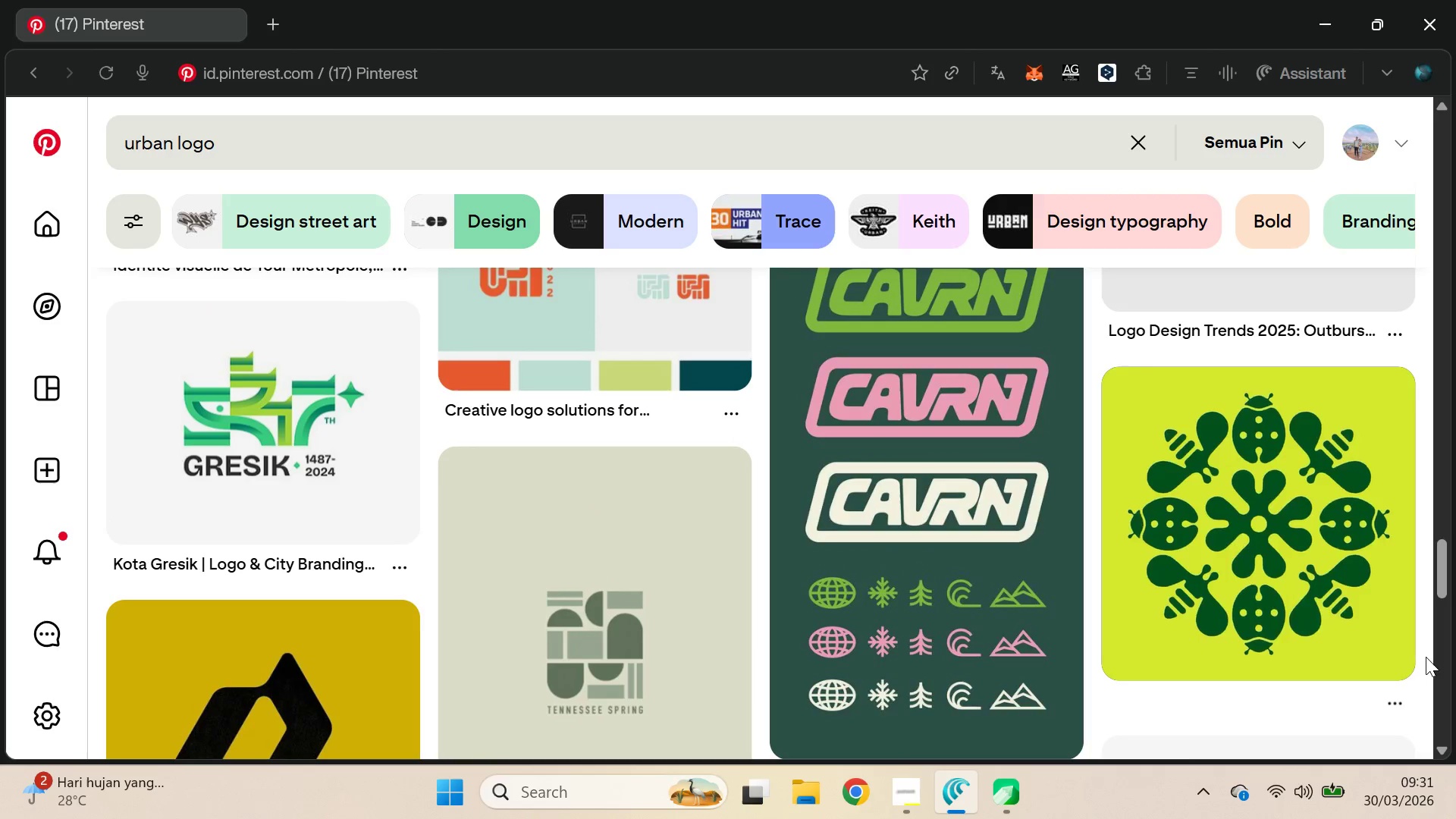 
key(Tab)
type(qv)
 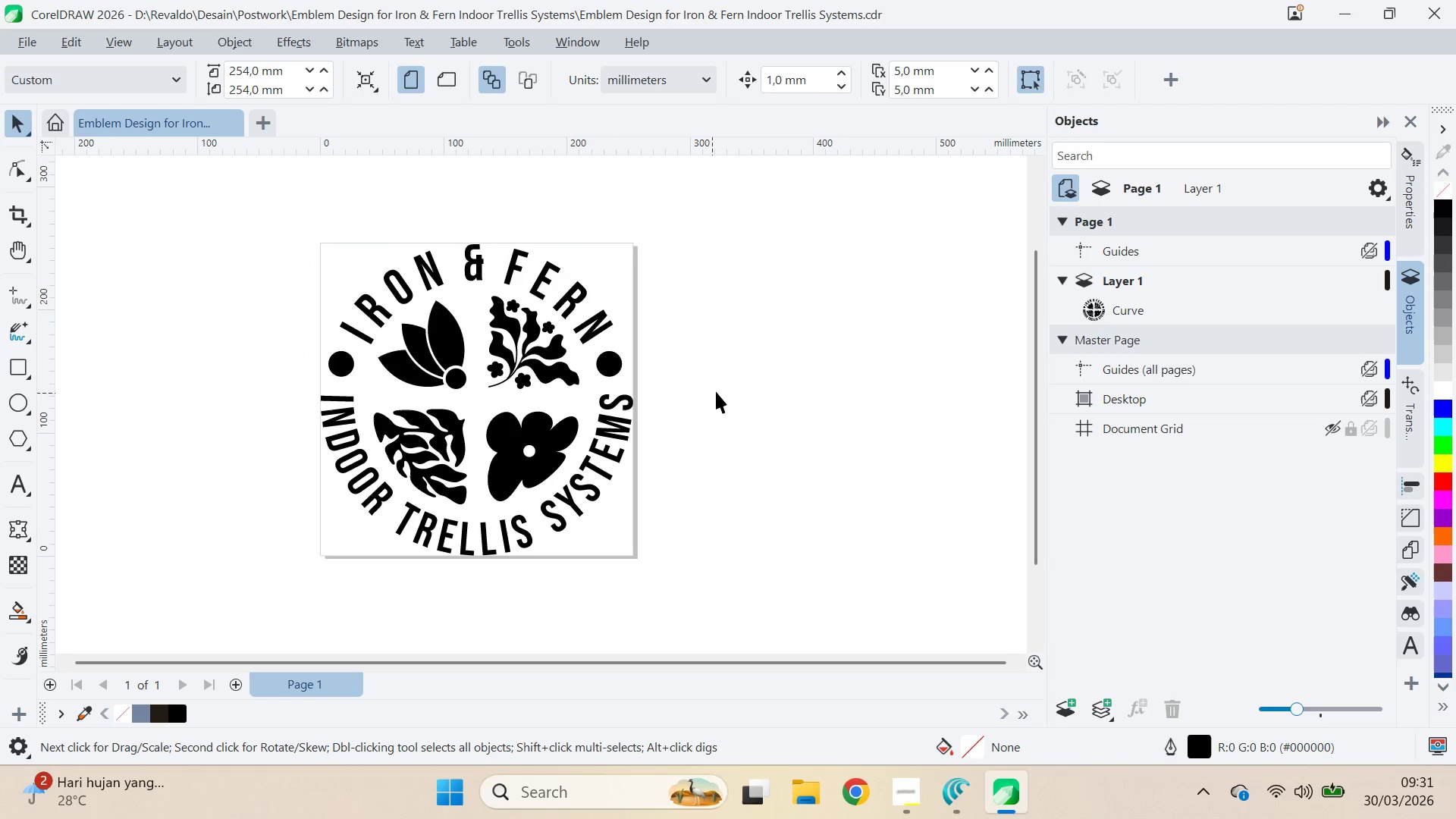 
left_click_drag(start_coordinate=[438, 403], to_coordinate=[657, 416])
 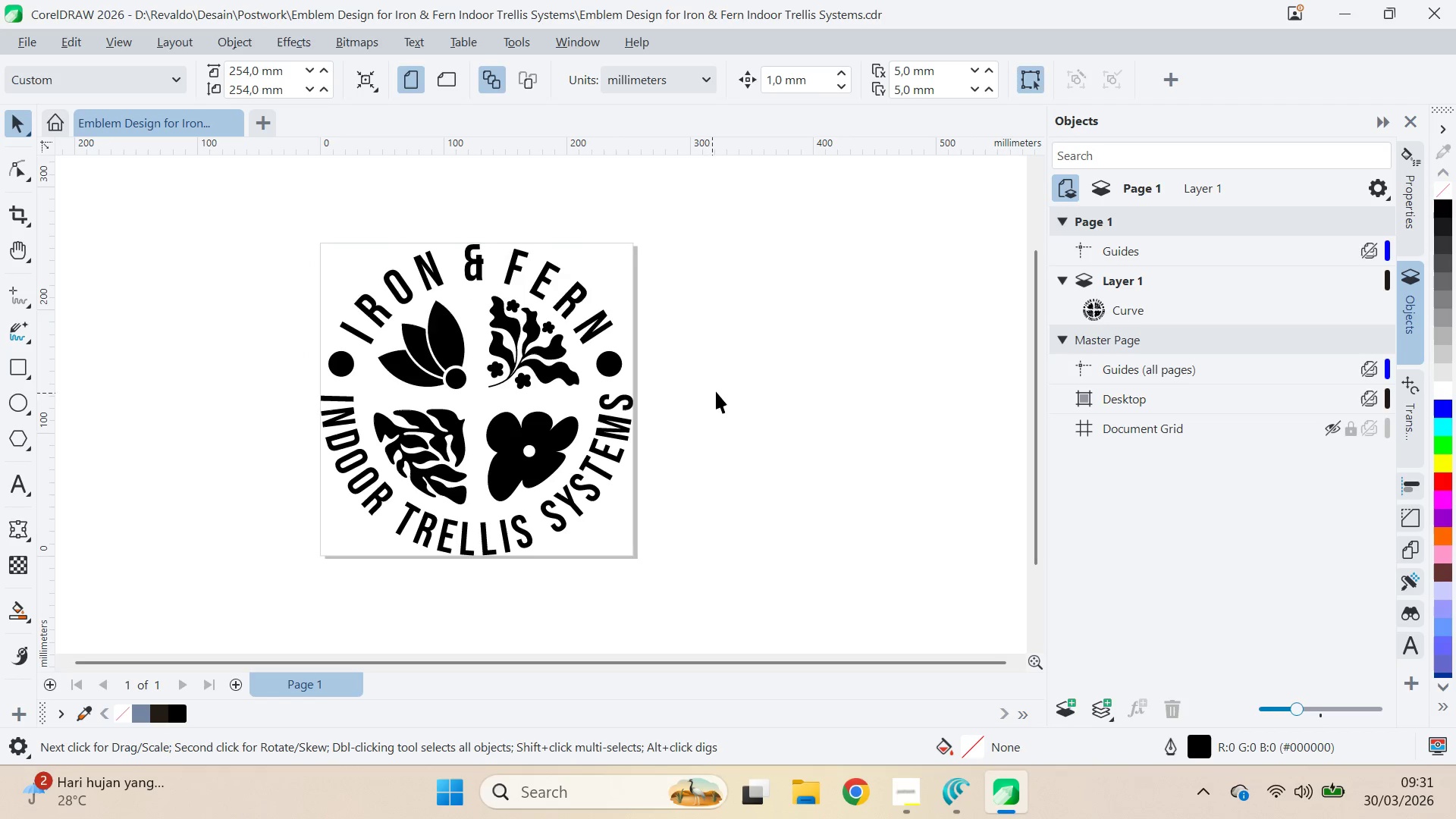 
key(Alt+AltLeft)
 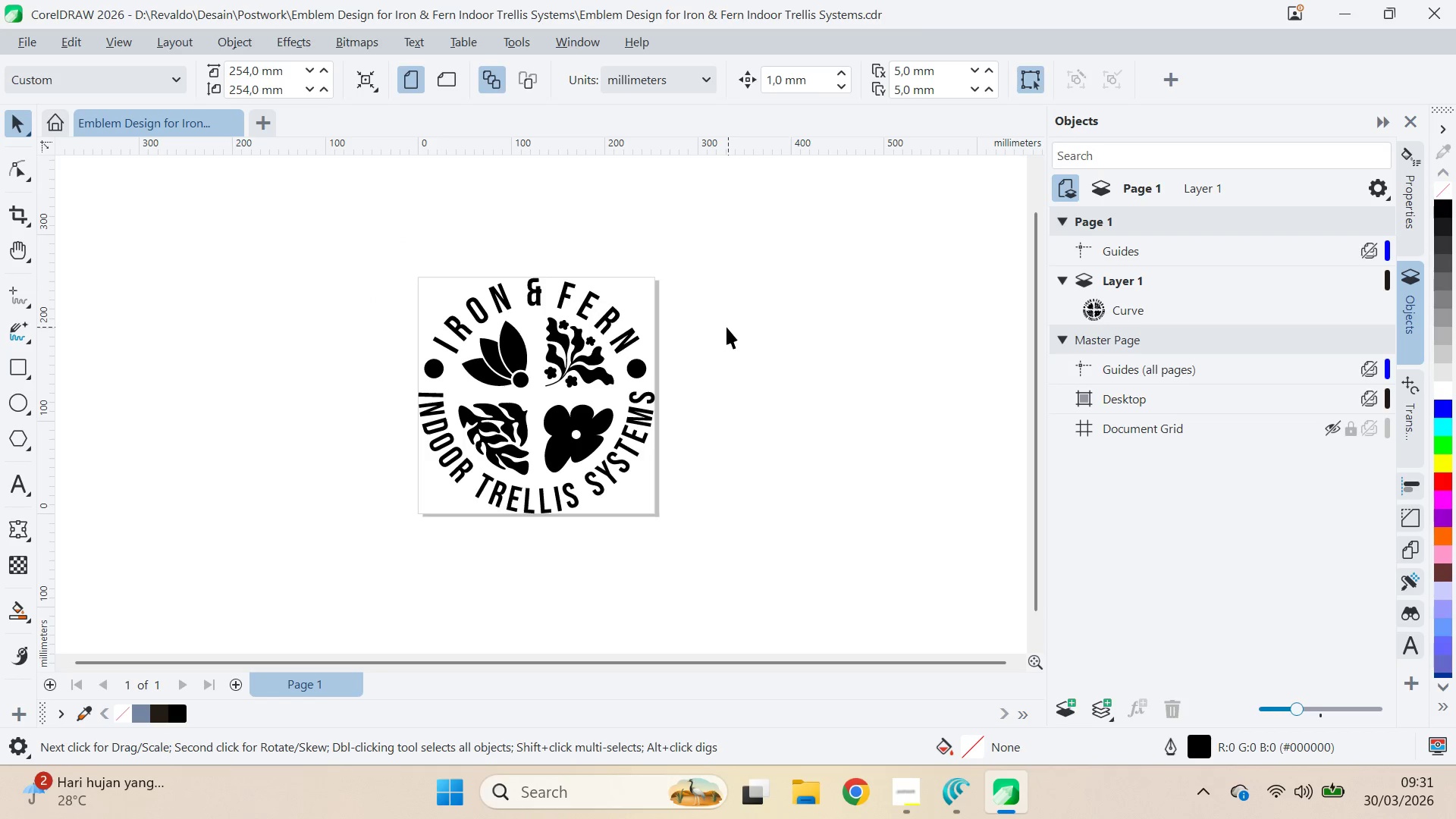 
scroll: coordinate [722, 383], scroll_direction: down, amount: 2.0
 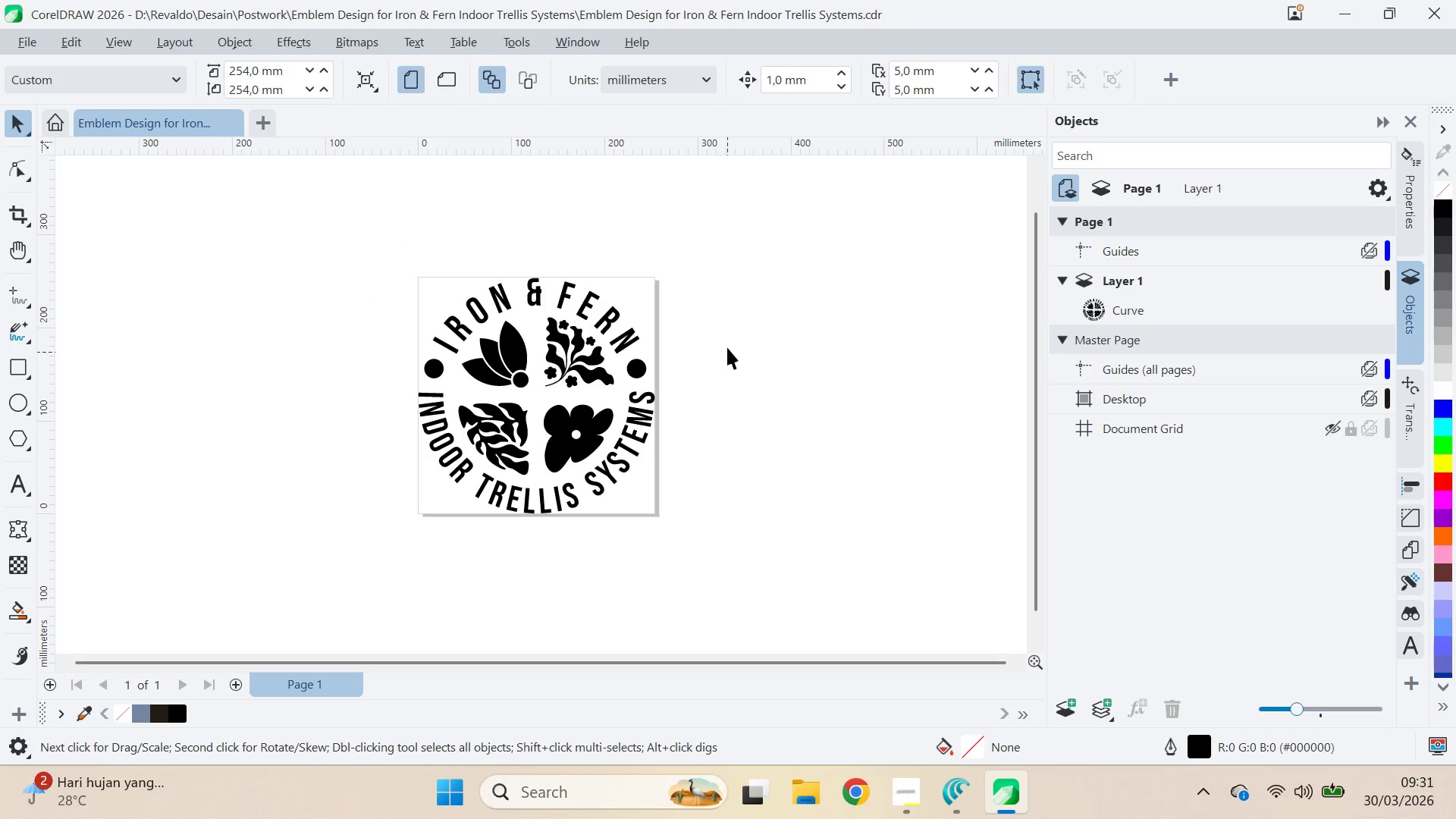 
key(Alt+Tab)
 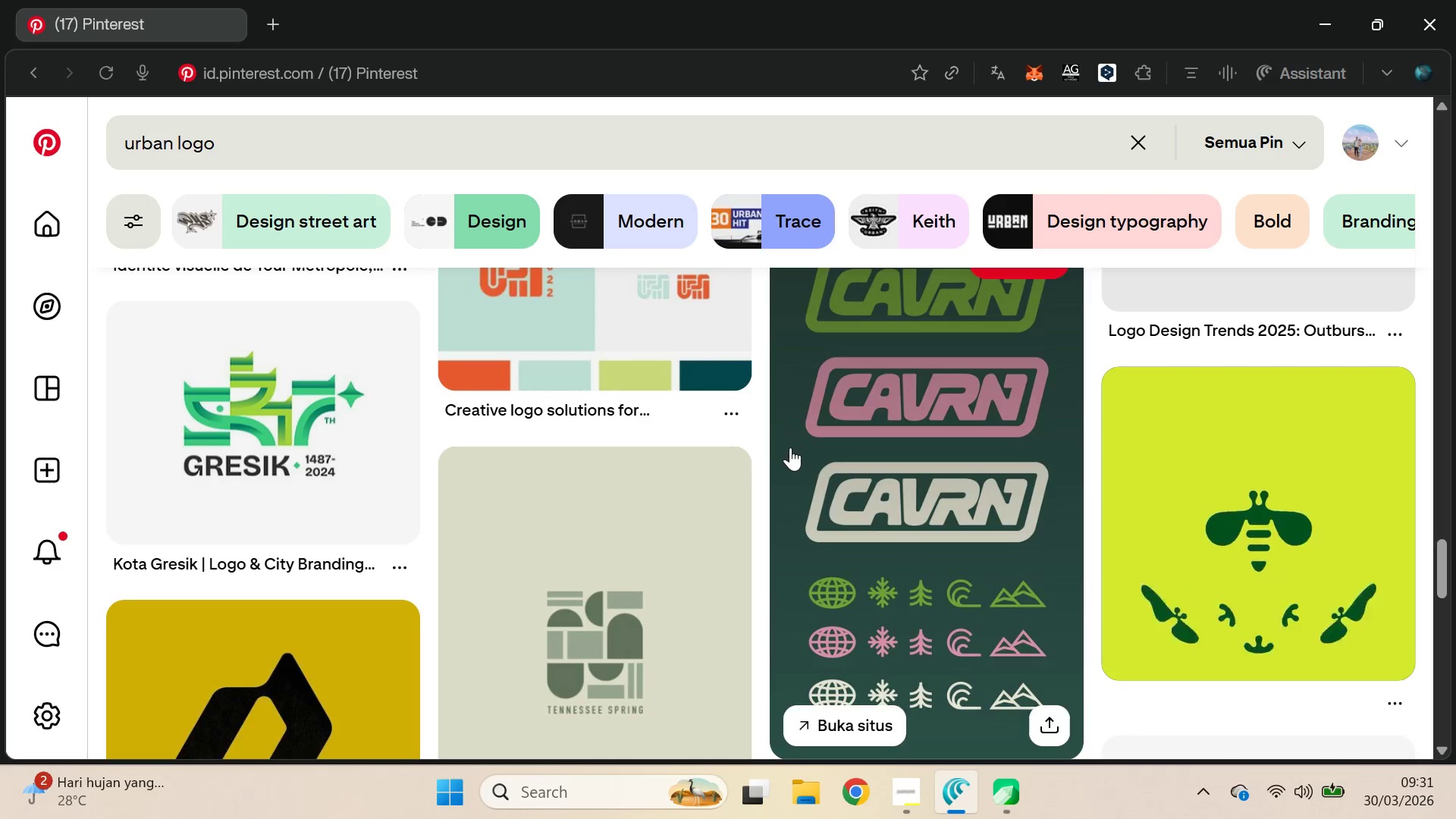 
key(Alt+AltLeft)
 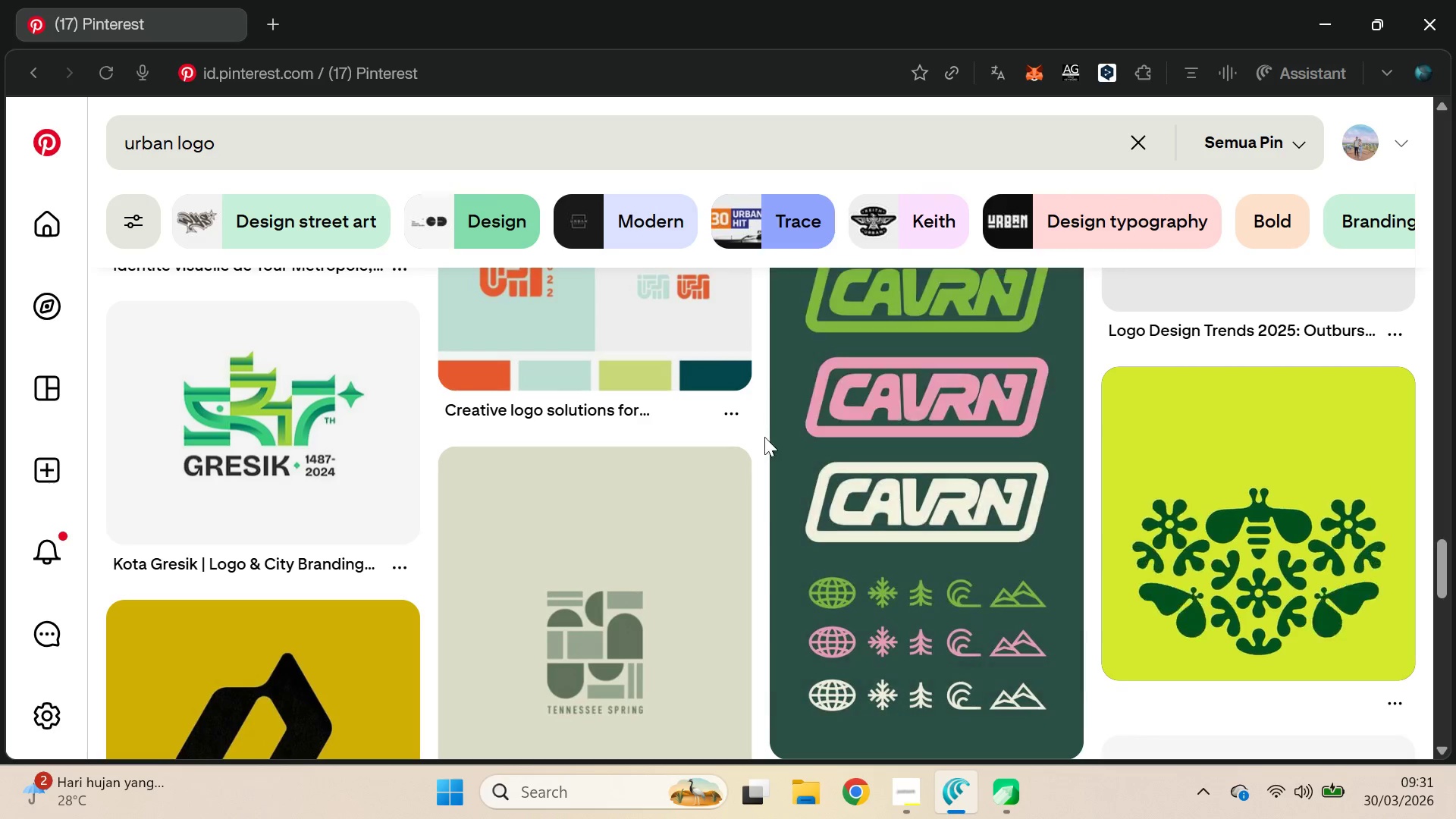 
key(Alt+Tab)
 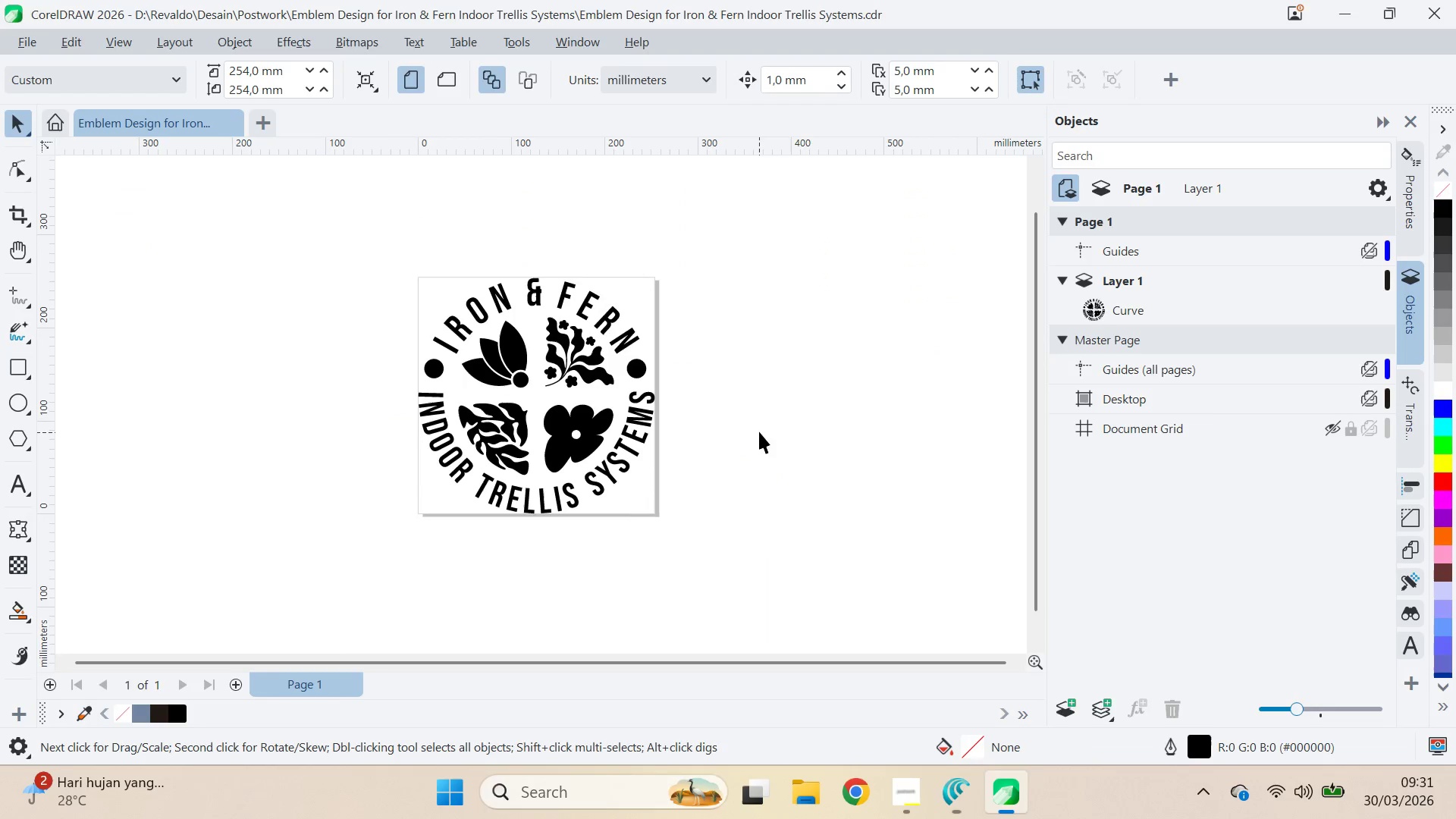 
key(Alt+Tab)
 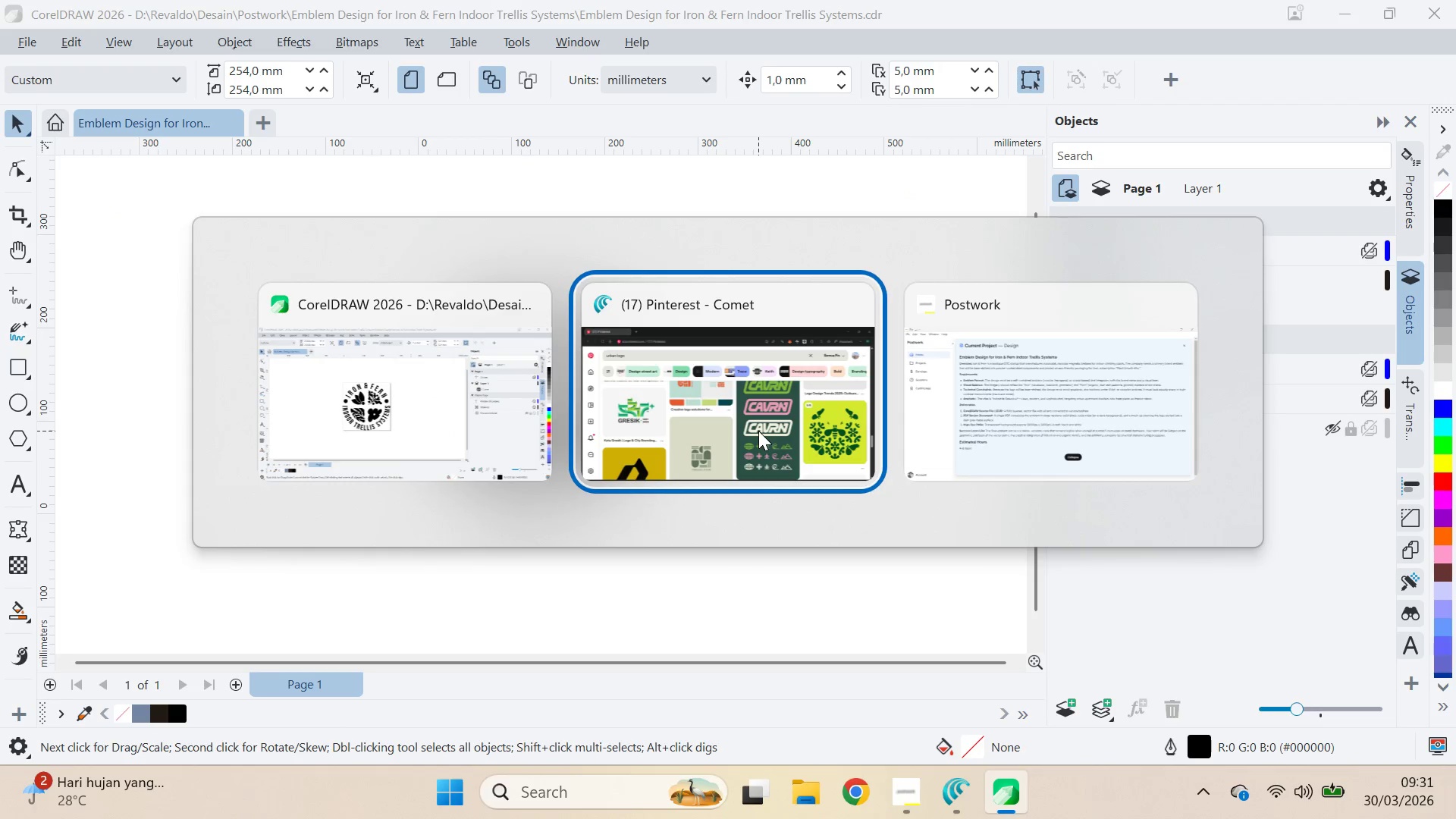 
key(Alt+Tab)